 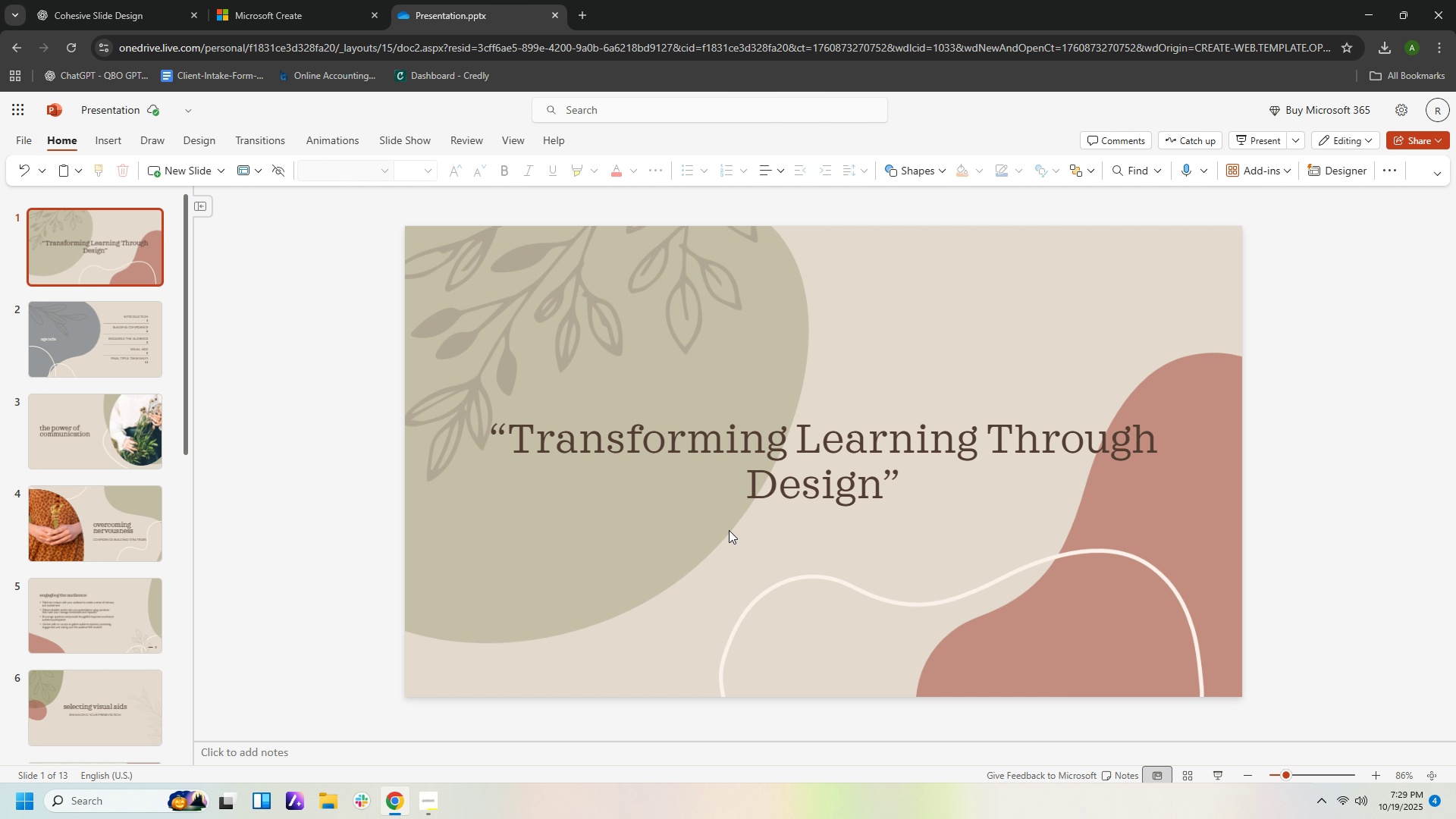 
double_click([838, 561])
 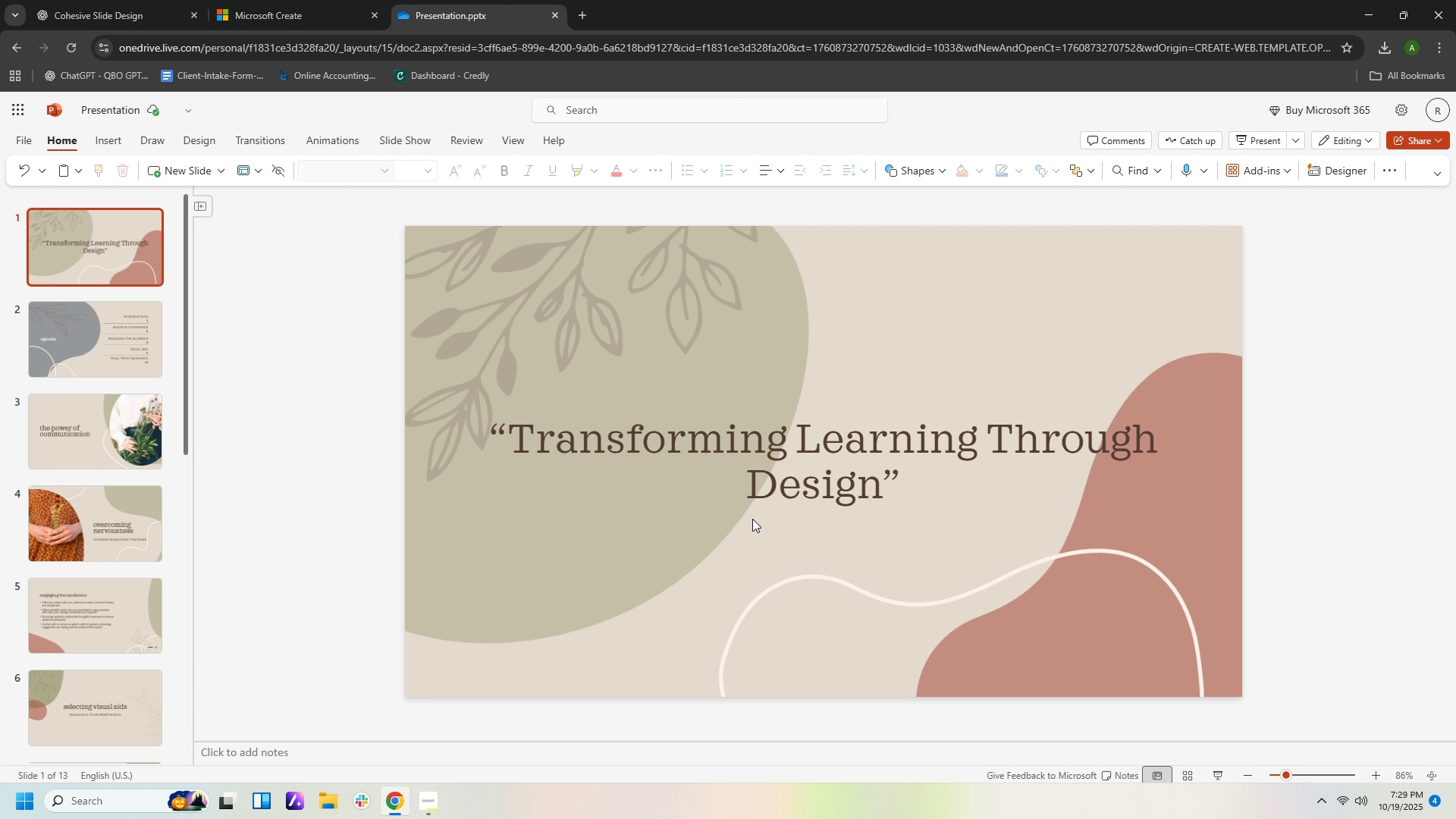 
triple_click([752, 519])
 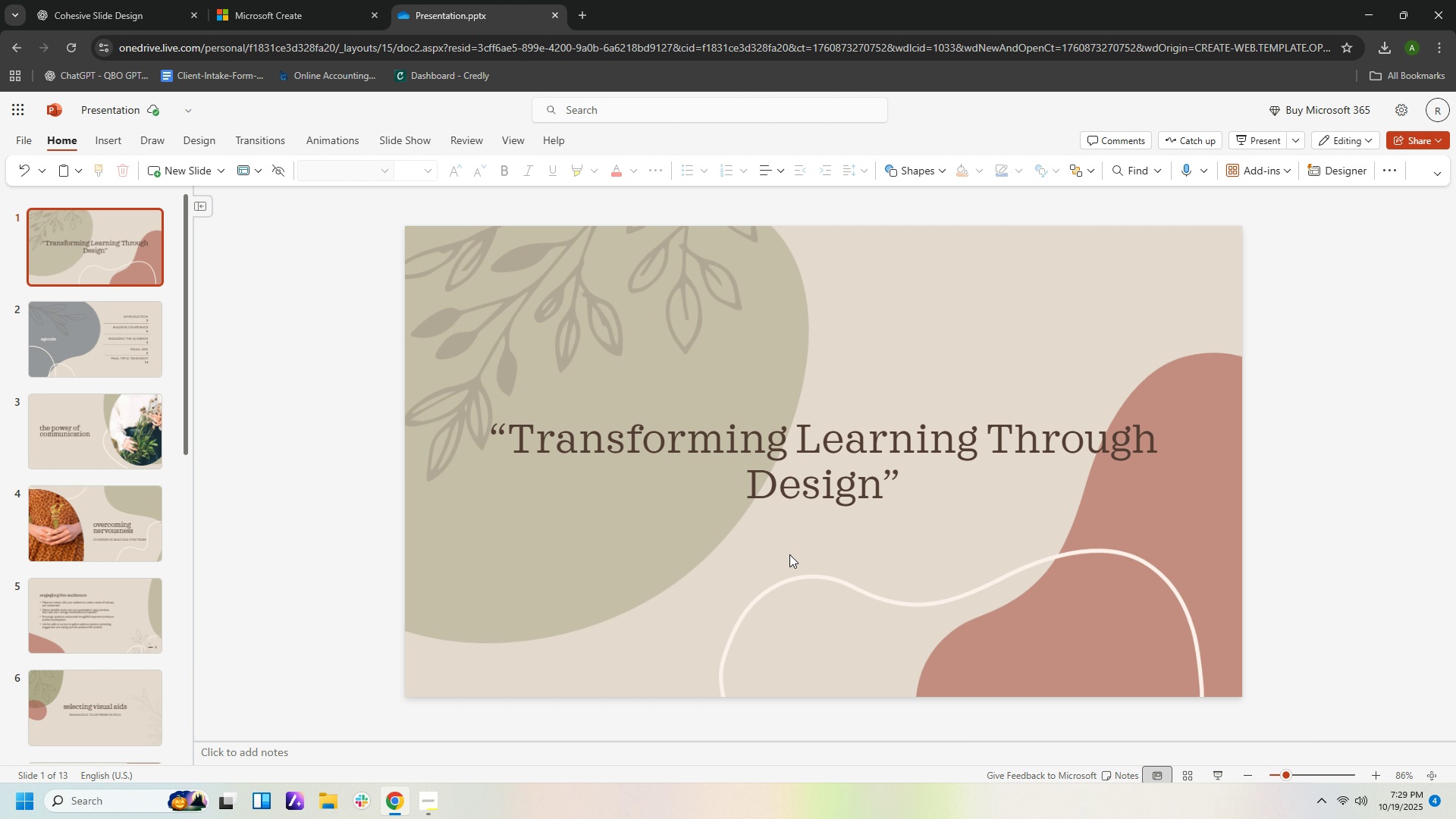 
triple_click([789, 554])
 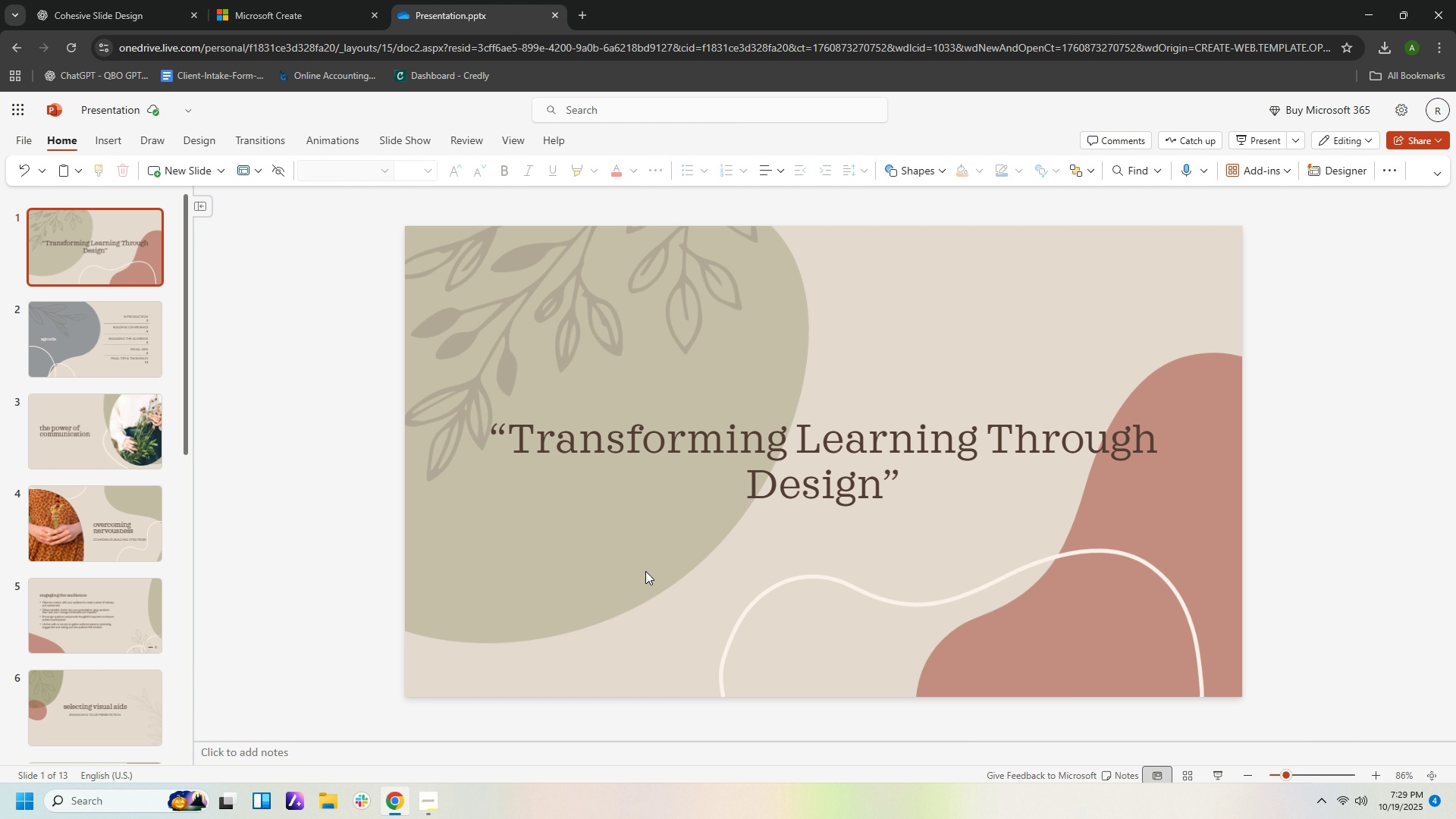 
triple_click([646, 571])
 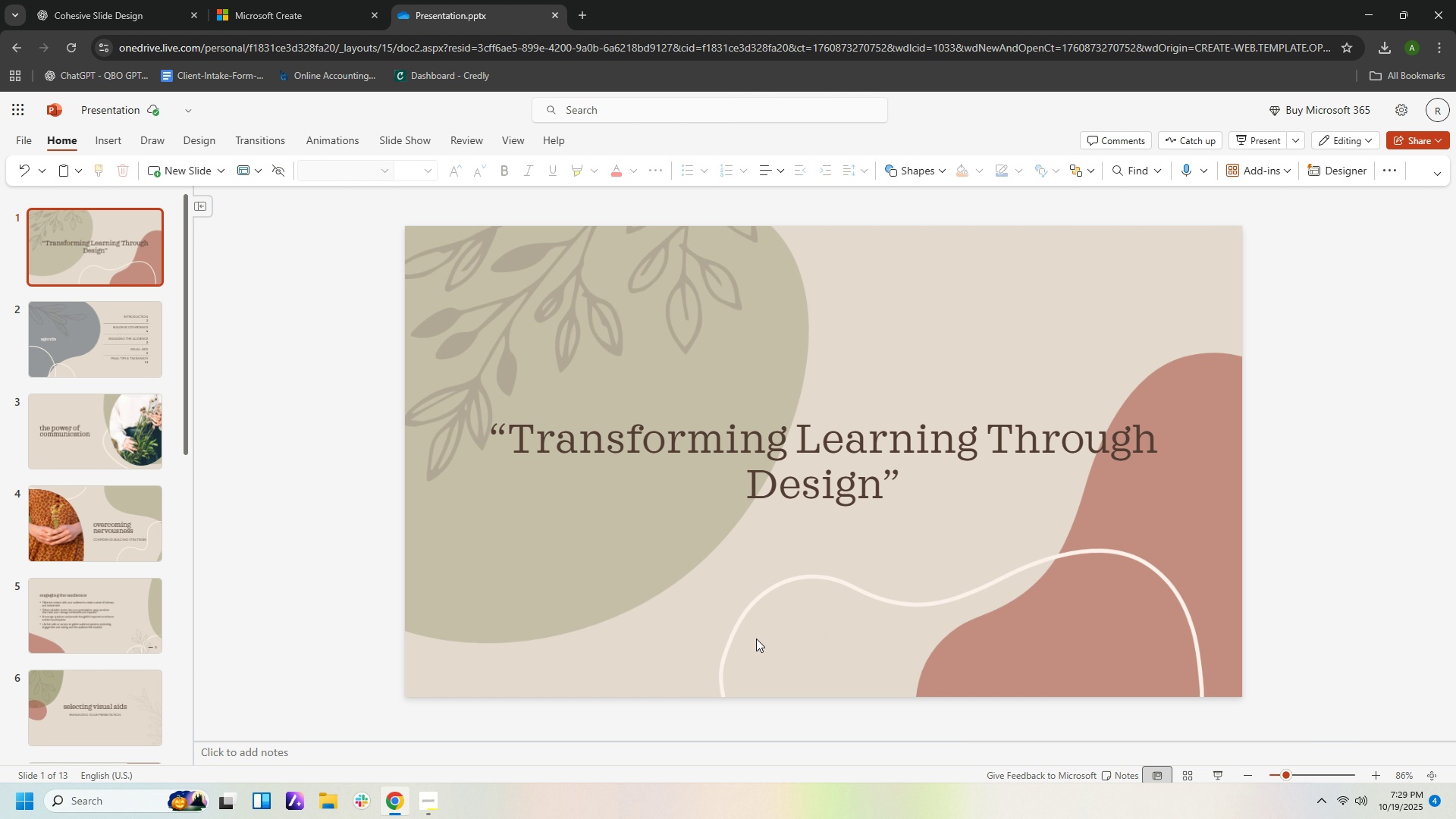 
left_click_drag(start_coordinate=[743, 647], to_coordinate=[751, 642])
 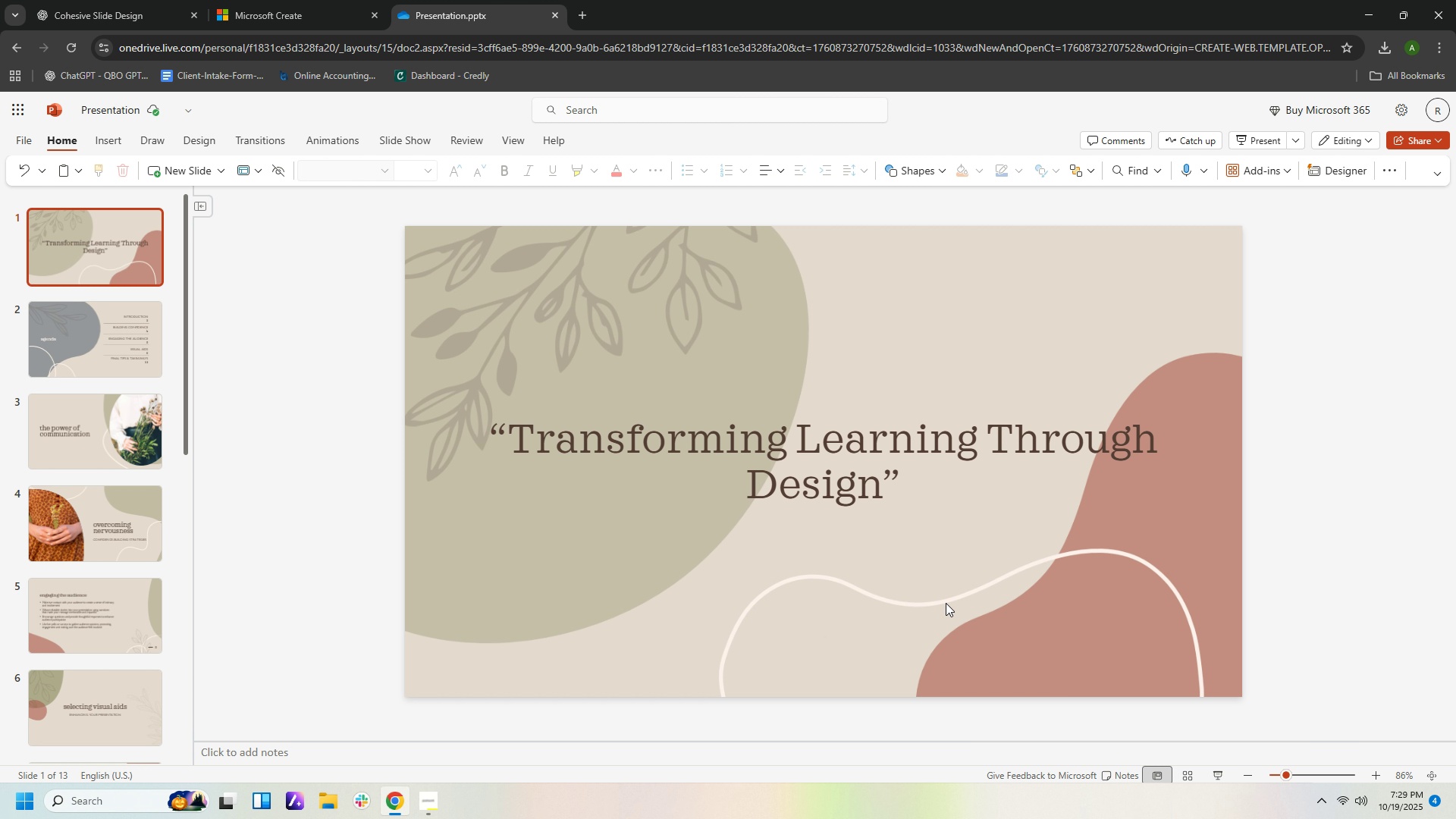 
left_click_drag(start_coordinate=[902, 621], to_coordinate=[911, 613])
 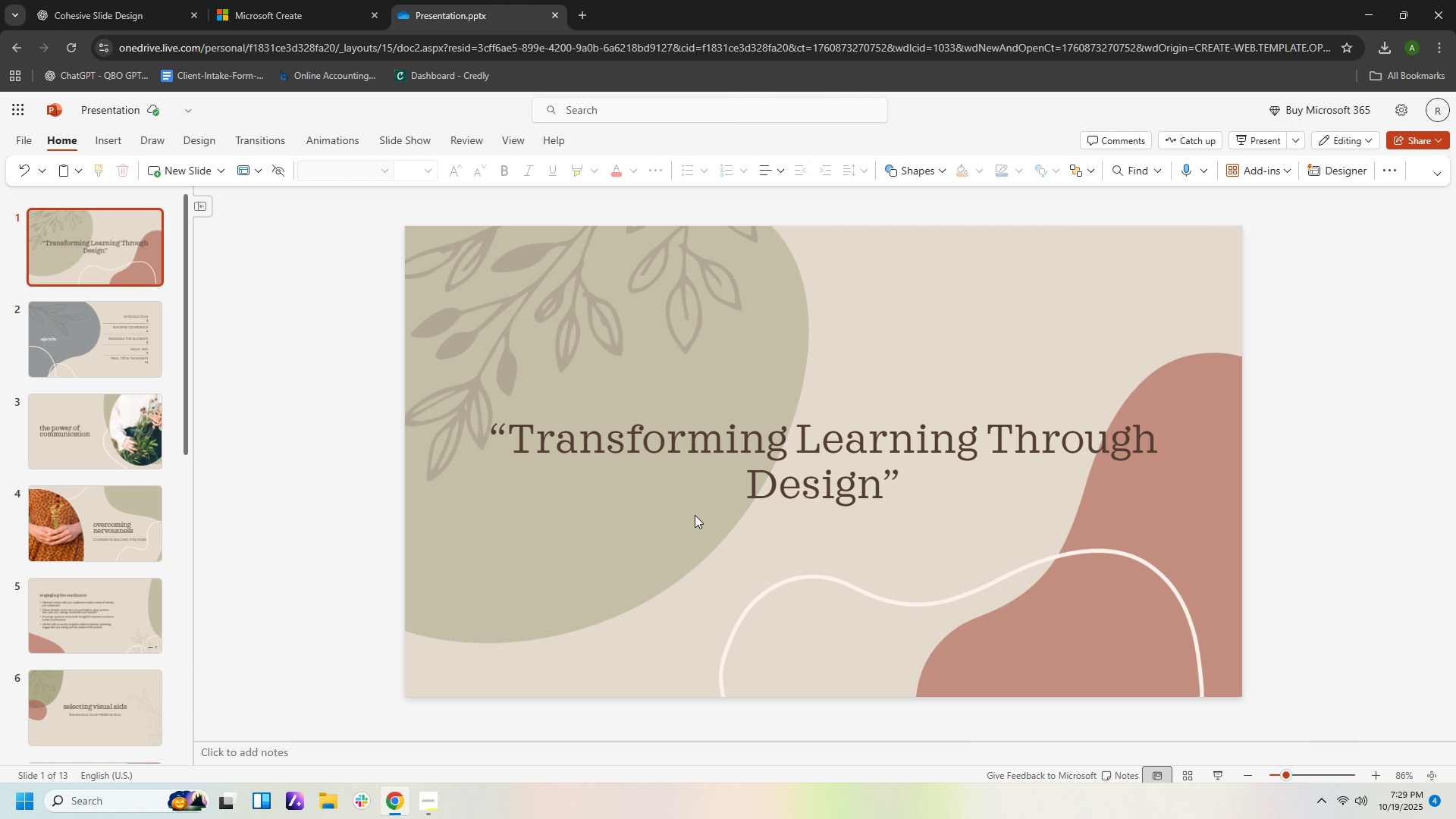 
left_click_drag(start_coordinate=[977, 601], to_coordinate=[968, 582])
 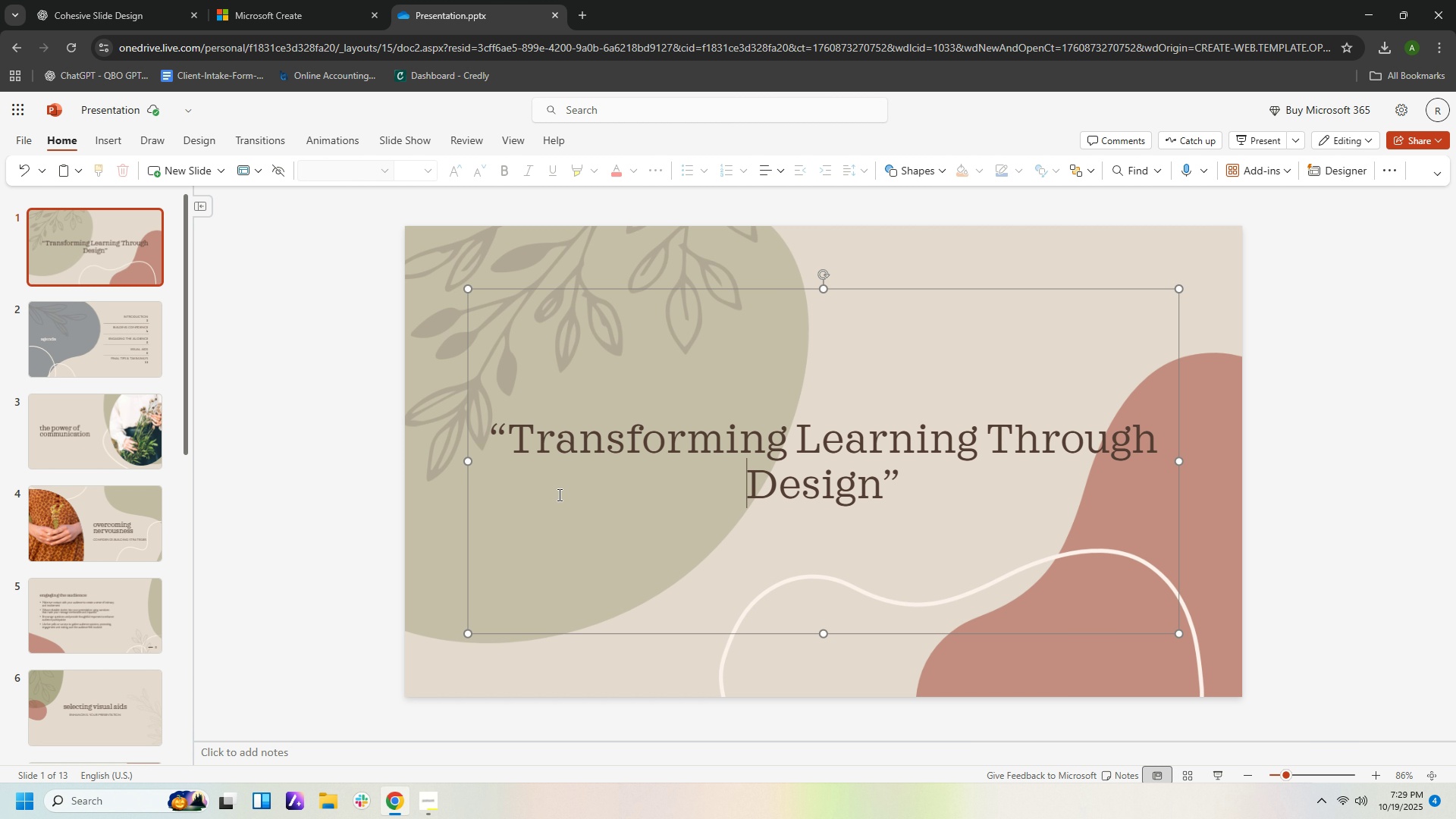 
triple_click([558, 494])
 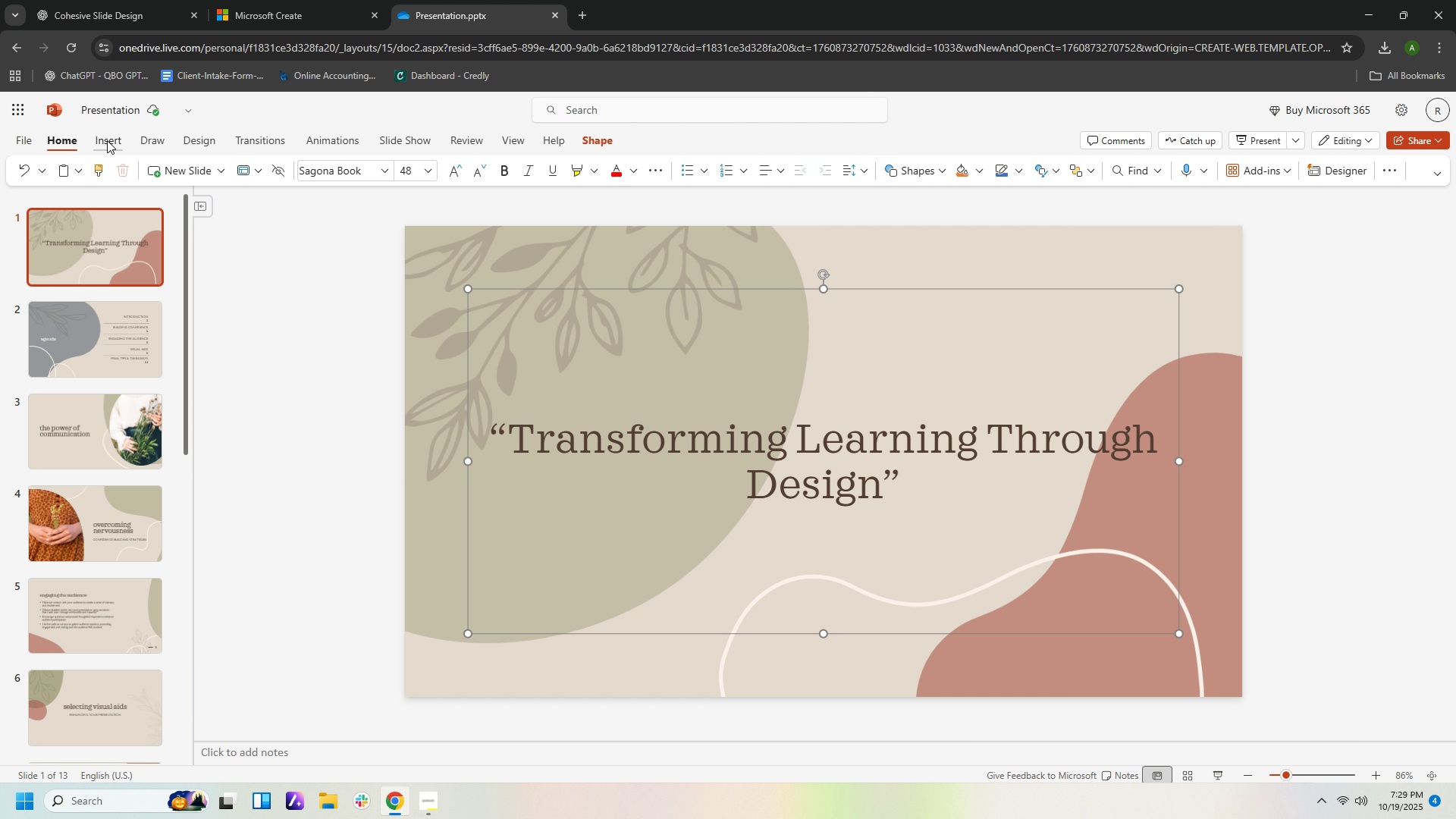 
left_click([107, 140])
 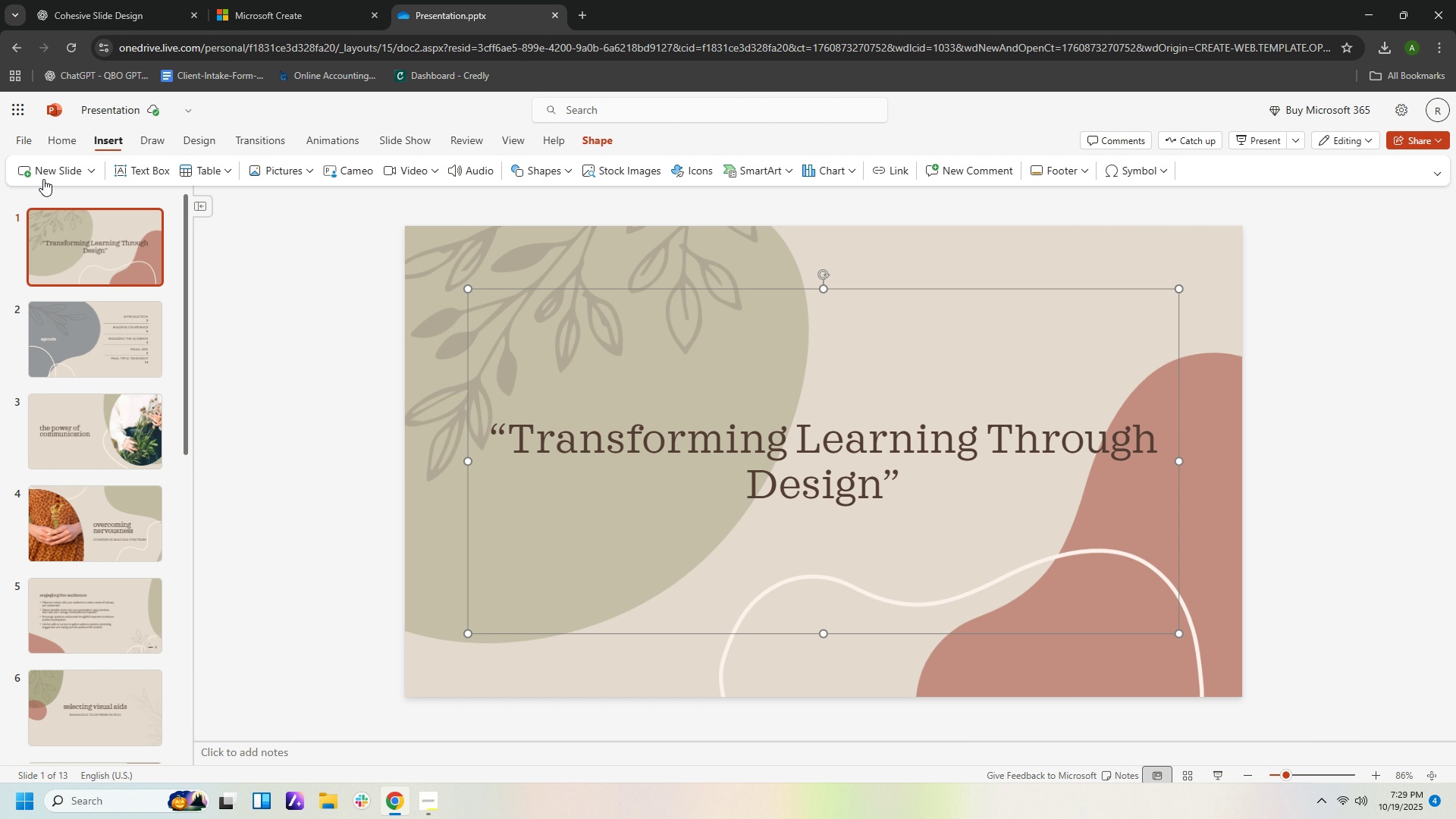 
wait(6.64)
 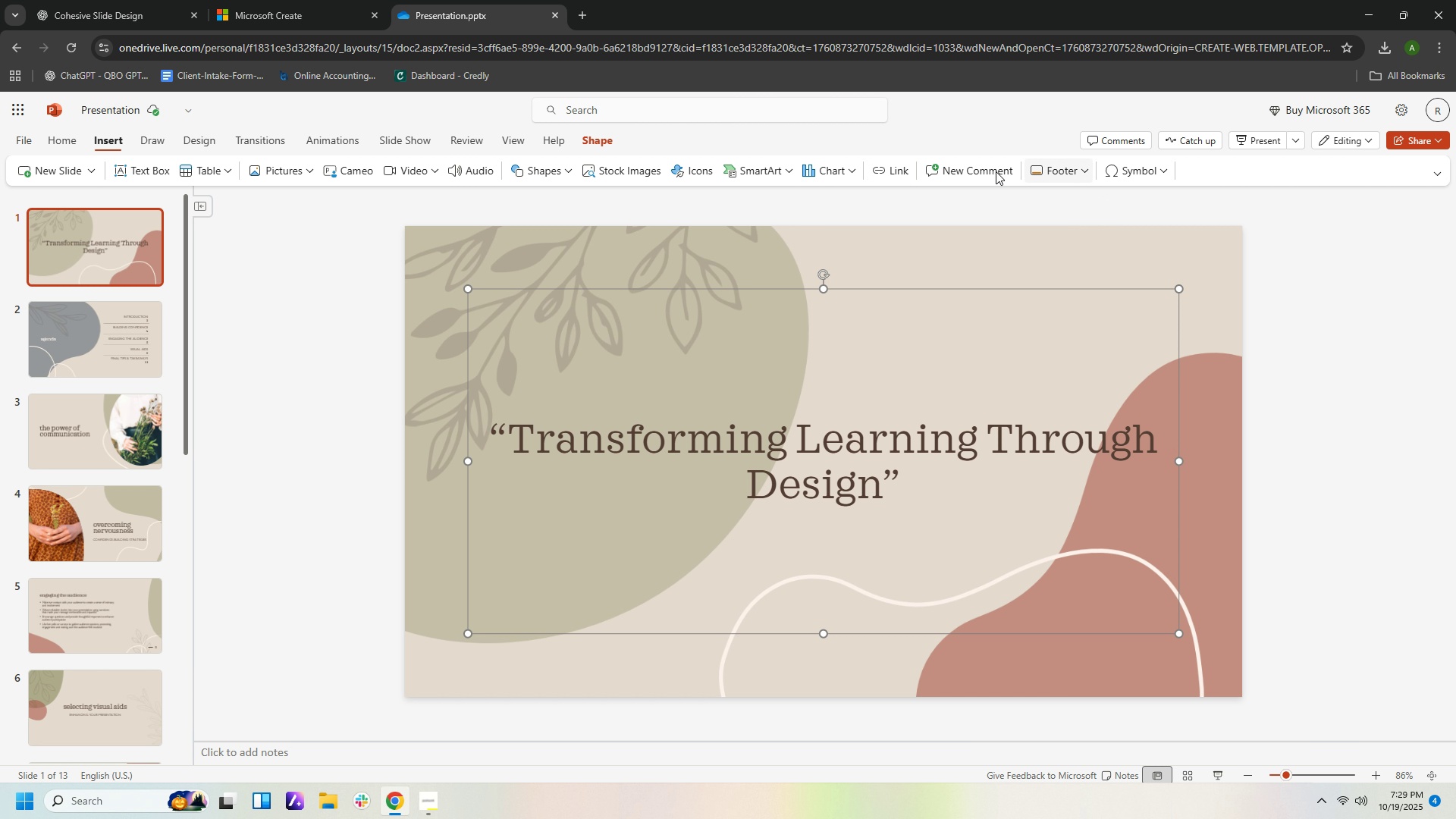 
left_click([139, 170])
 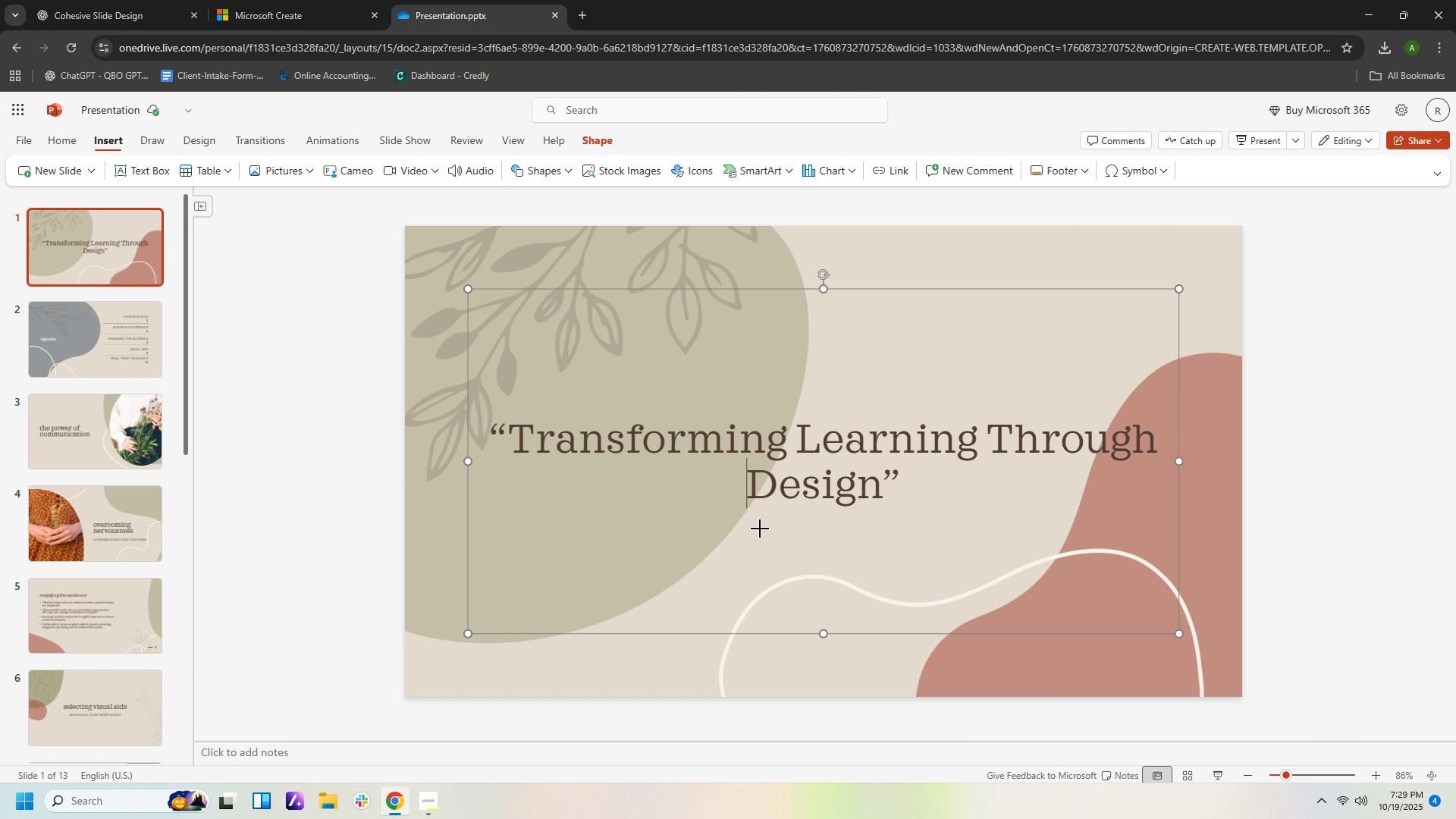 
left_click([760, 529])
 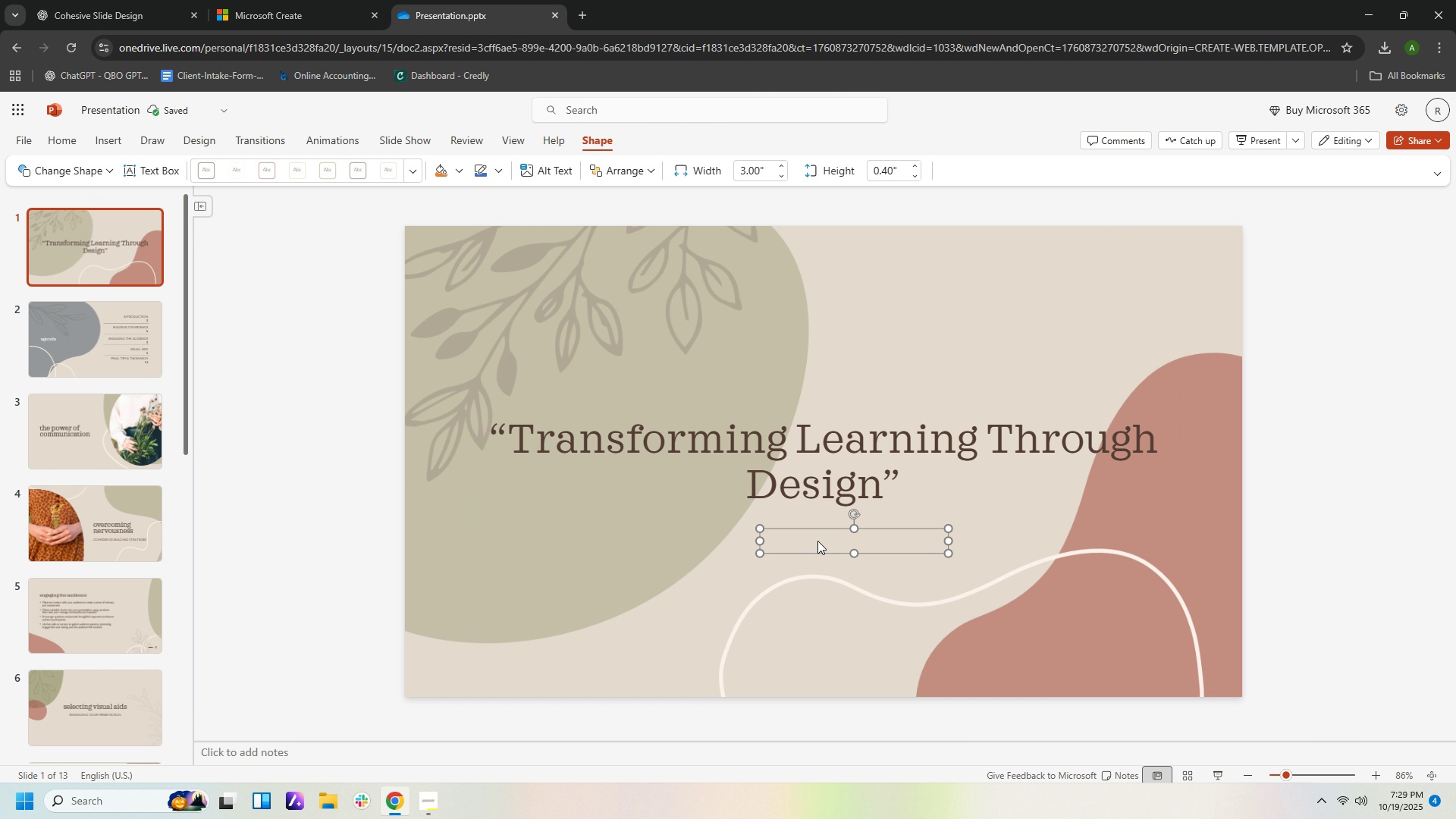 
key(Control+V)
 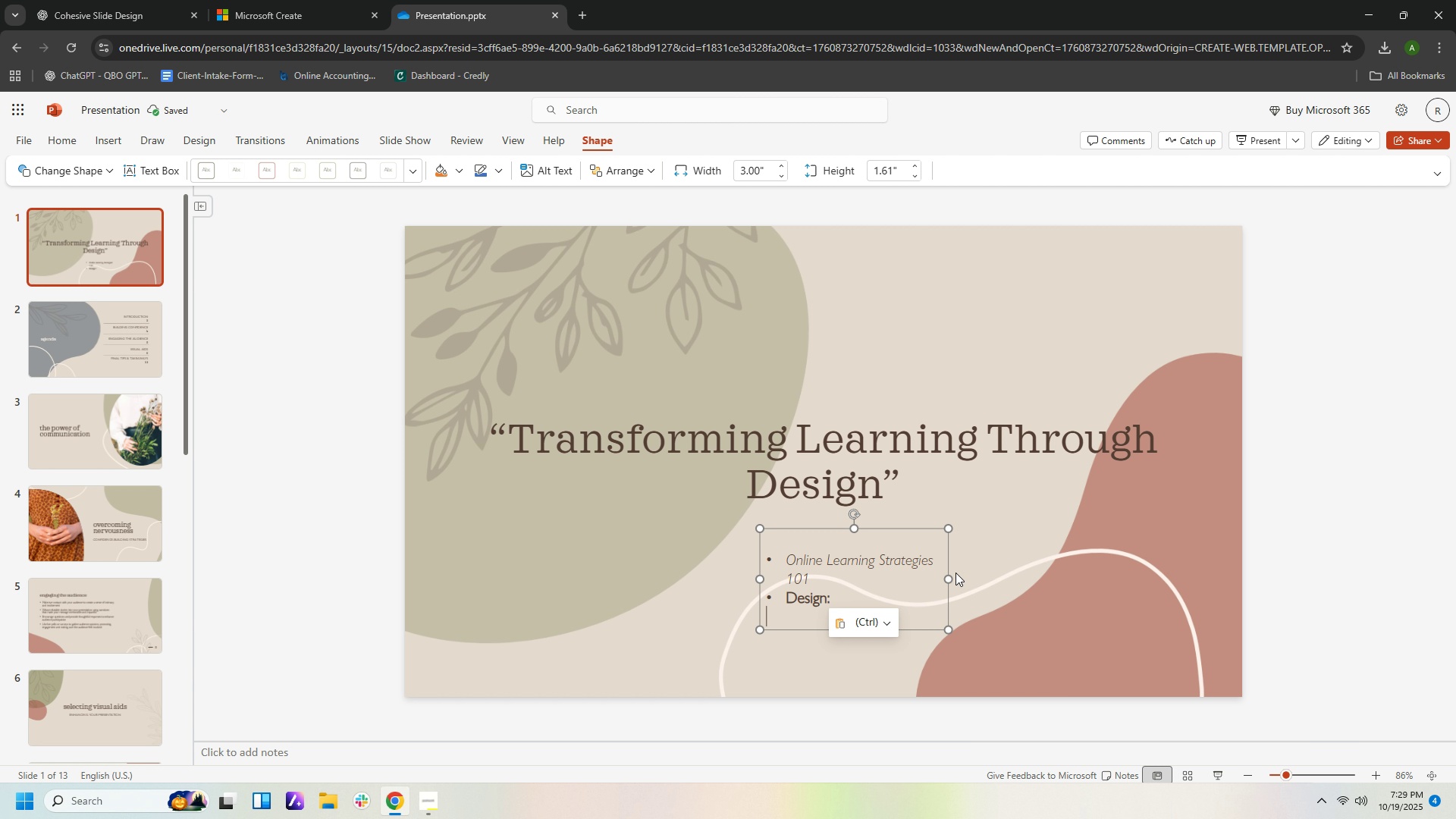 
left_click_drag(start_coordinate=[949, 581], to_coordinate=[1053, 565])
 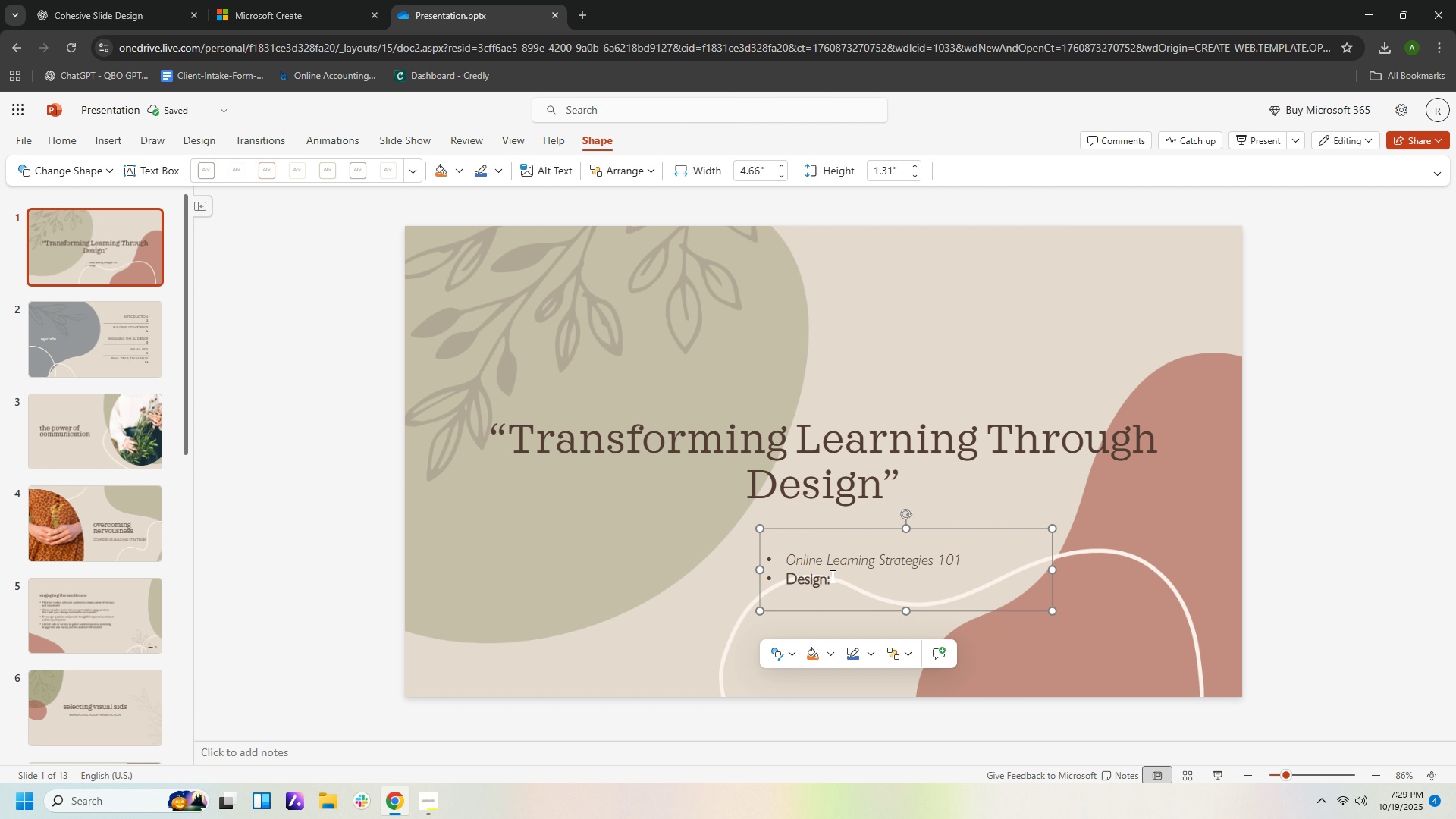 
left_click_drag(start_coordinate=[839, 581], to_coordinate=[685, 593])
 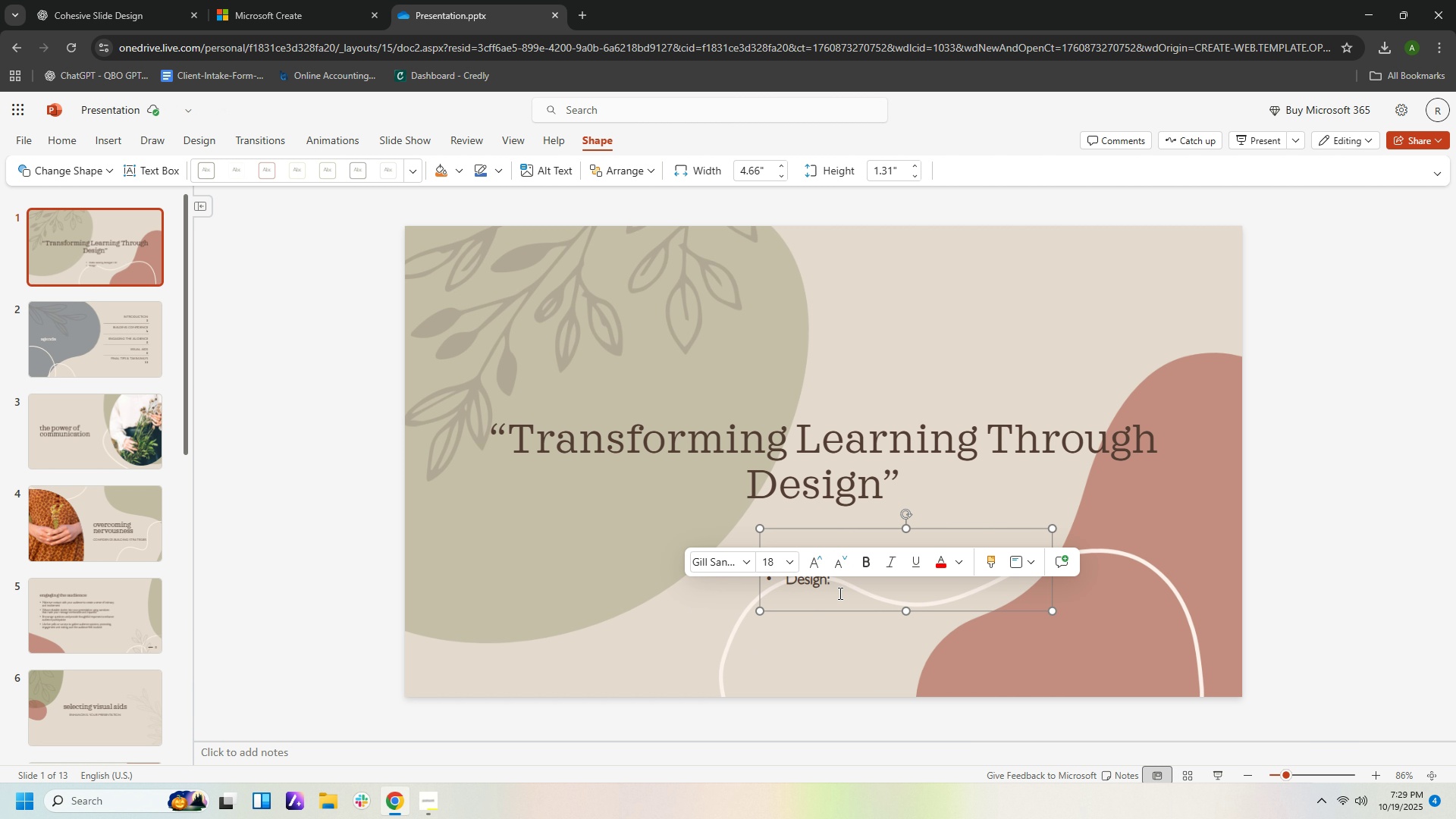 
left_click([843, 584])
 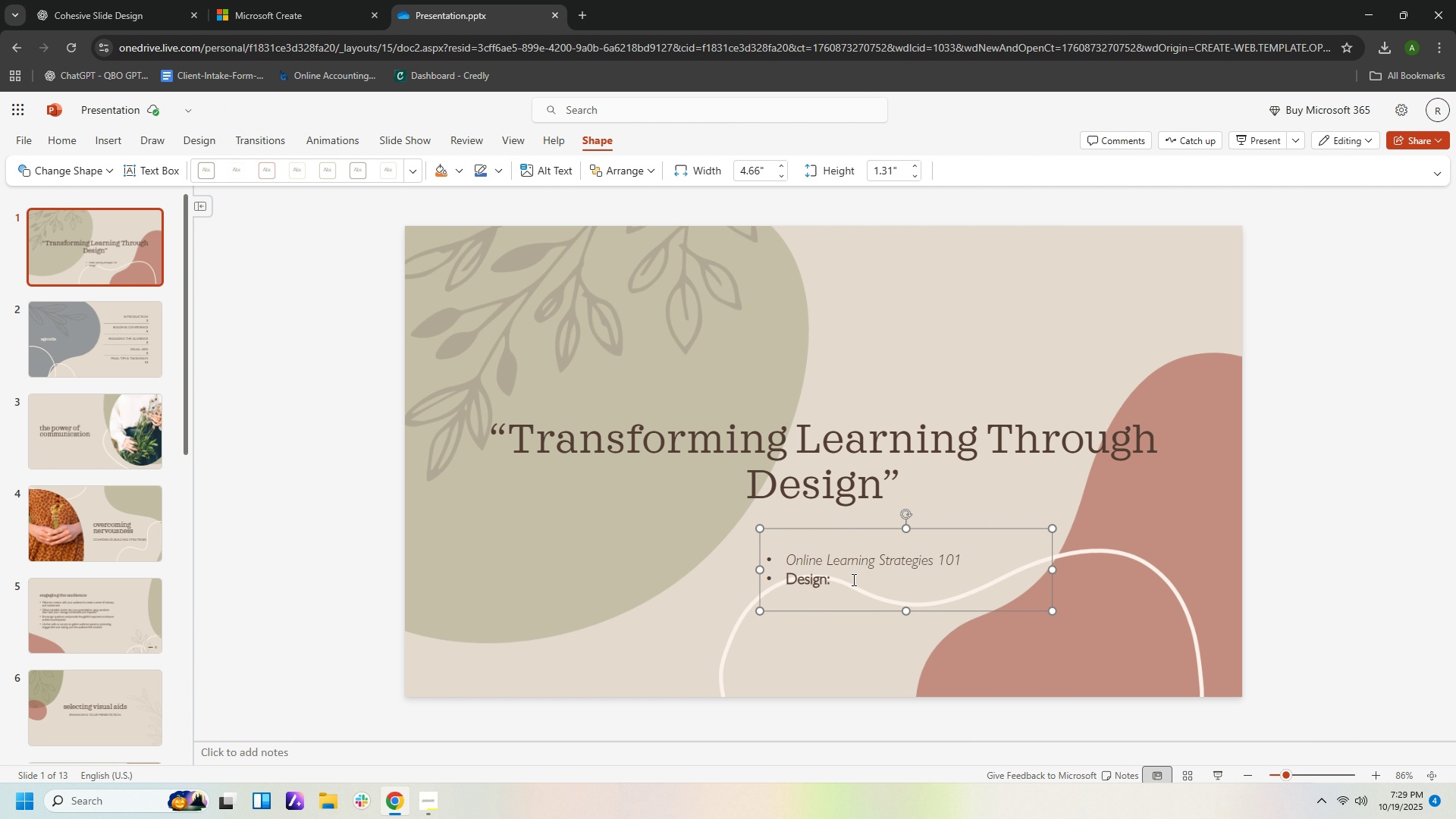 
hold_key(key=Backspace, duration=1.09)
 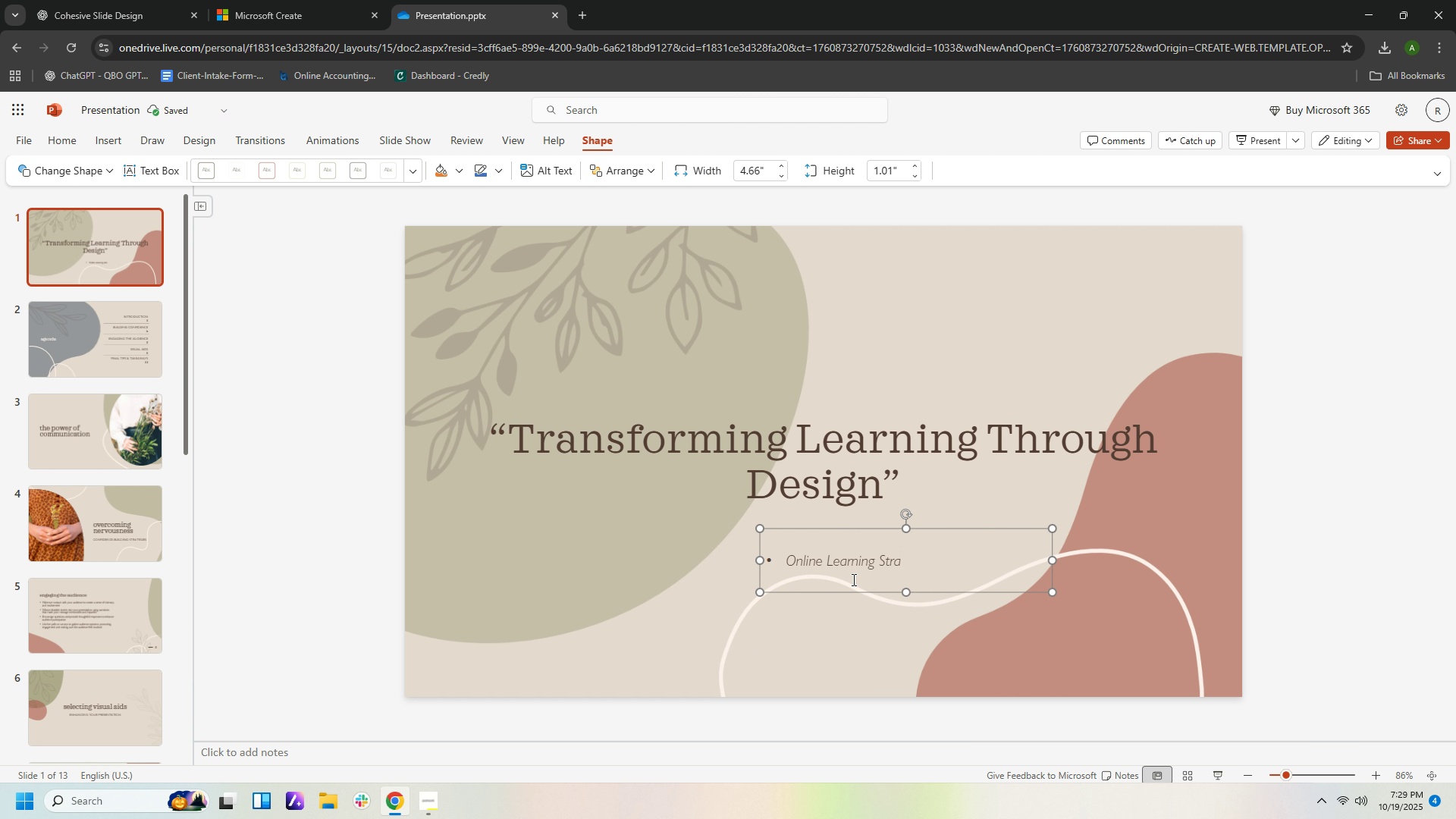 
key(Control+Z)
 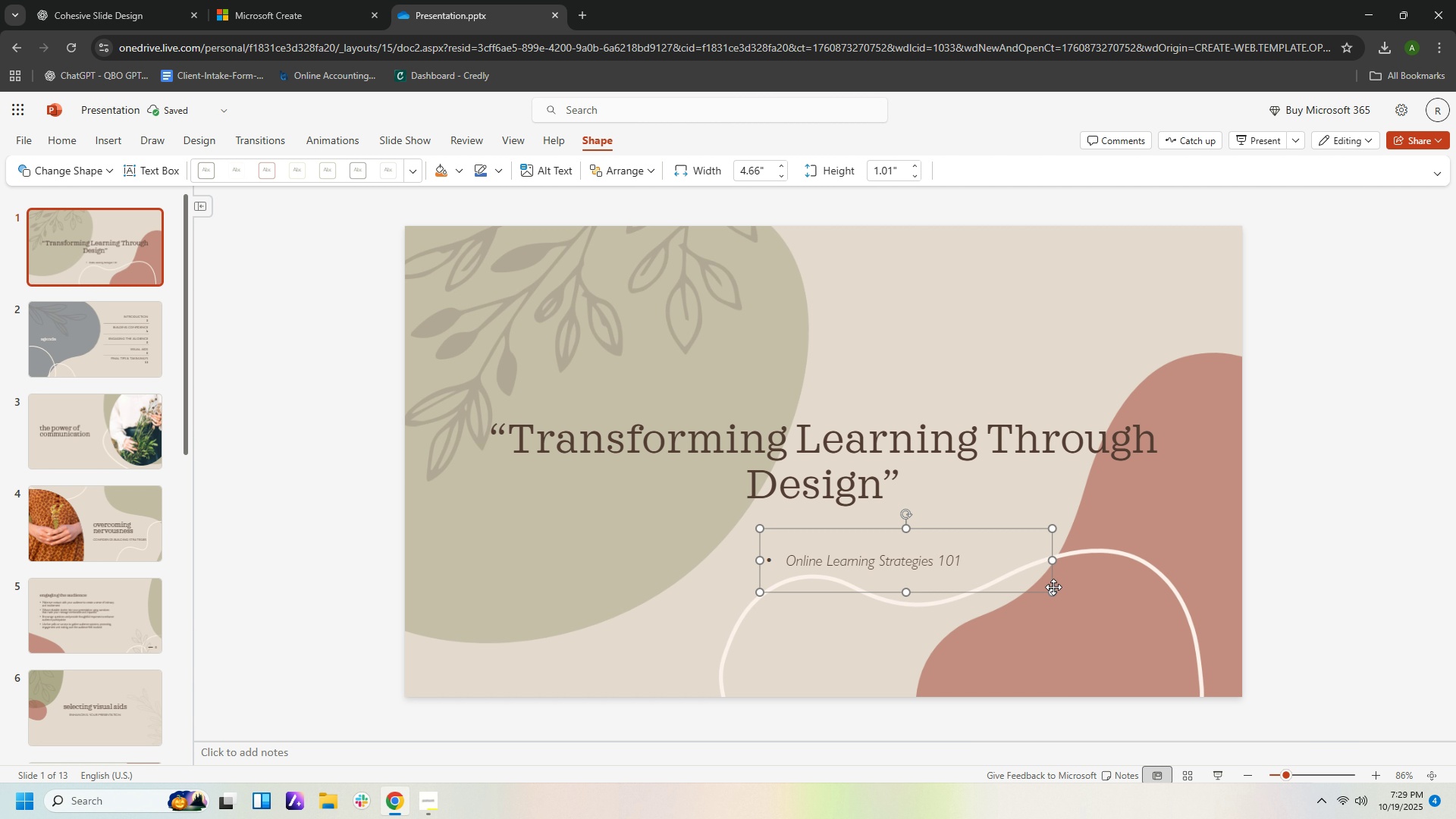 
left_click([1051, 587])
 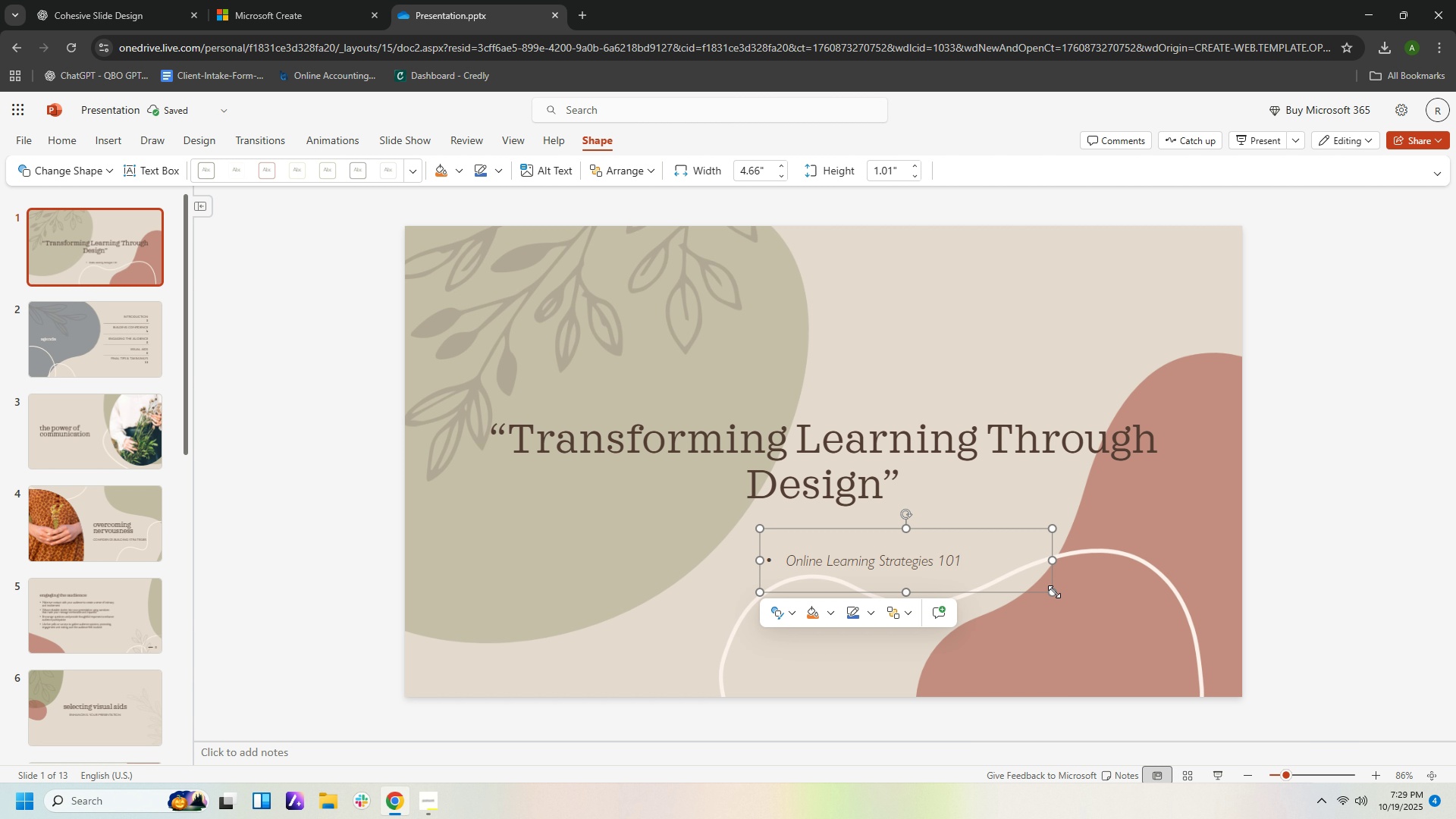 
left_click_drag(start_coordinate=[1054, 592], to_coordinate=[976, 589])
 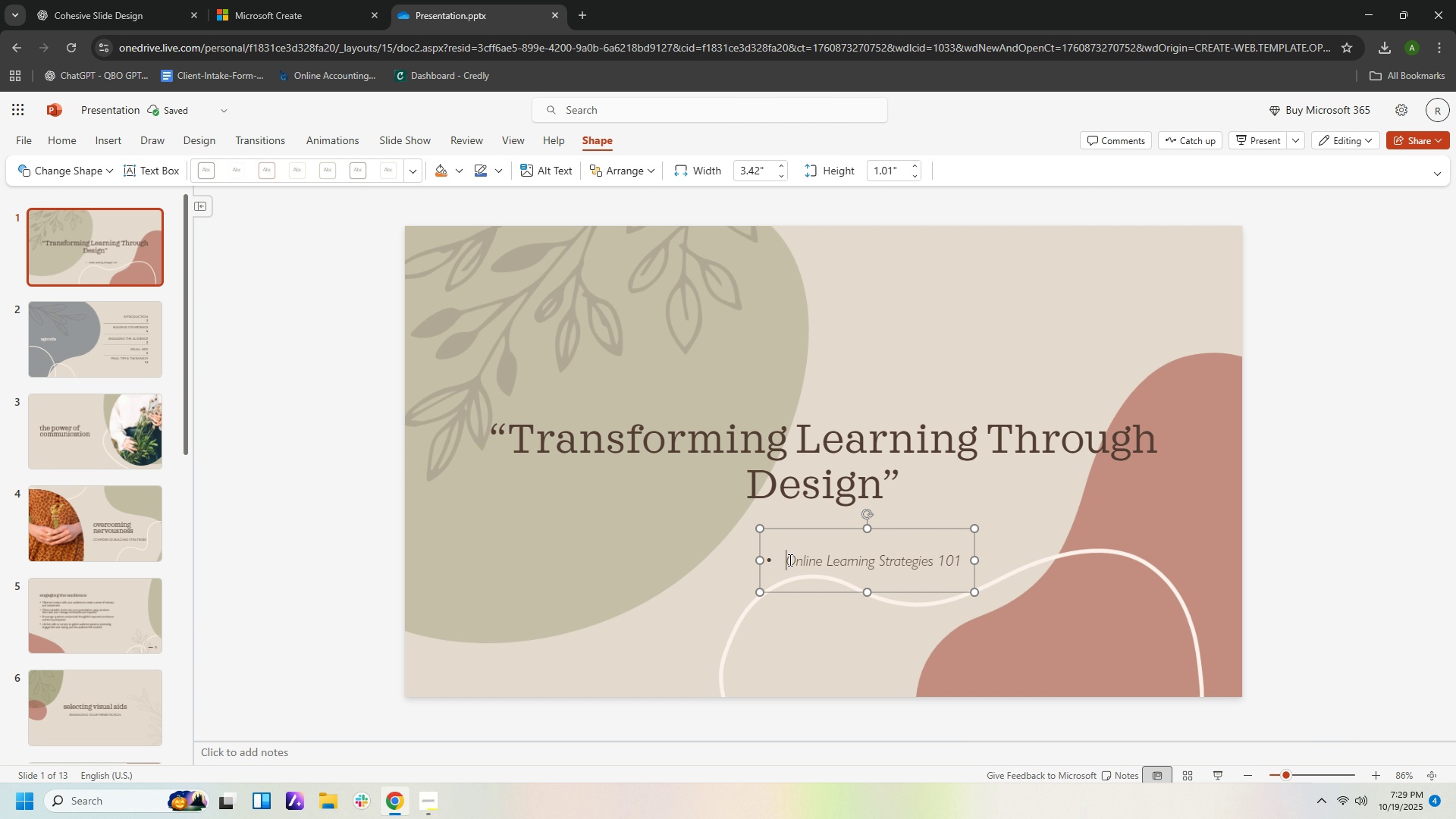 
left_click([789, 560])
 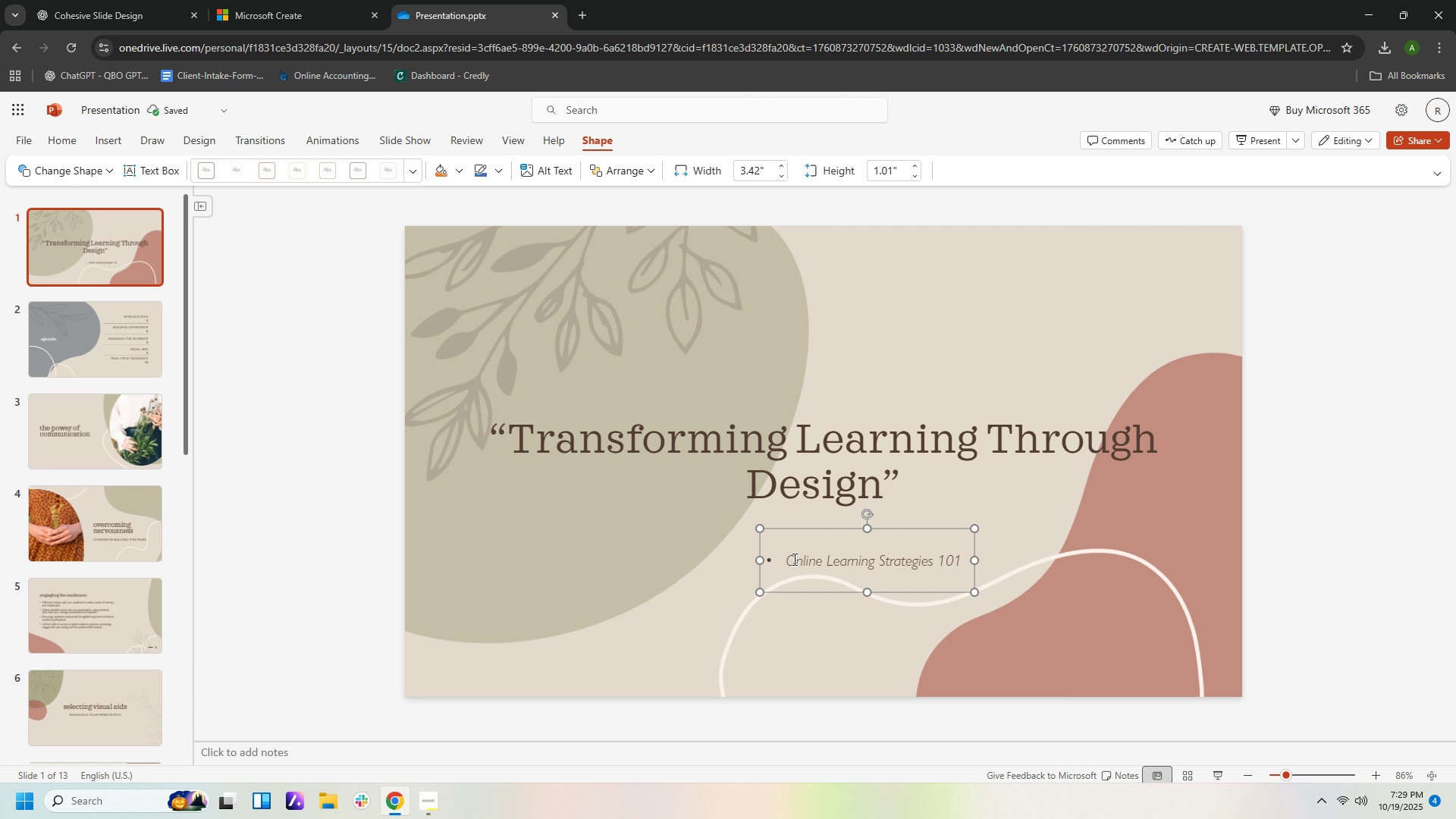 
key(Backspace)